 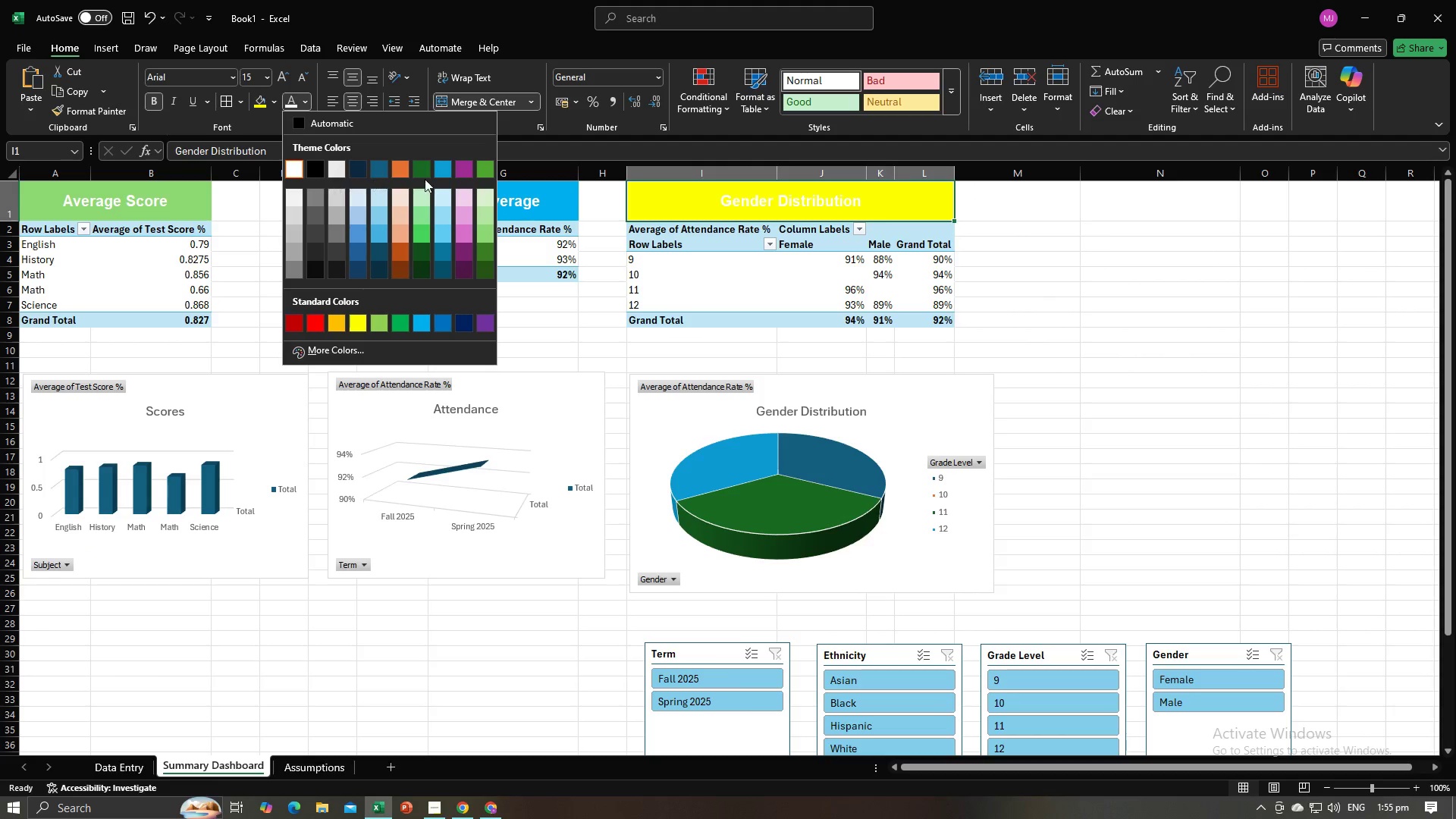 
left_click([315, 171])
 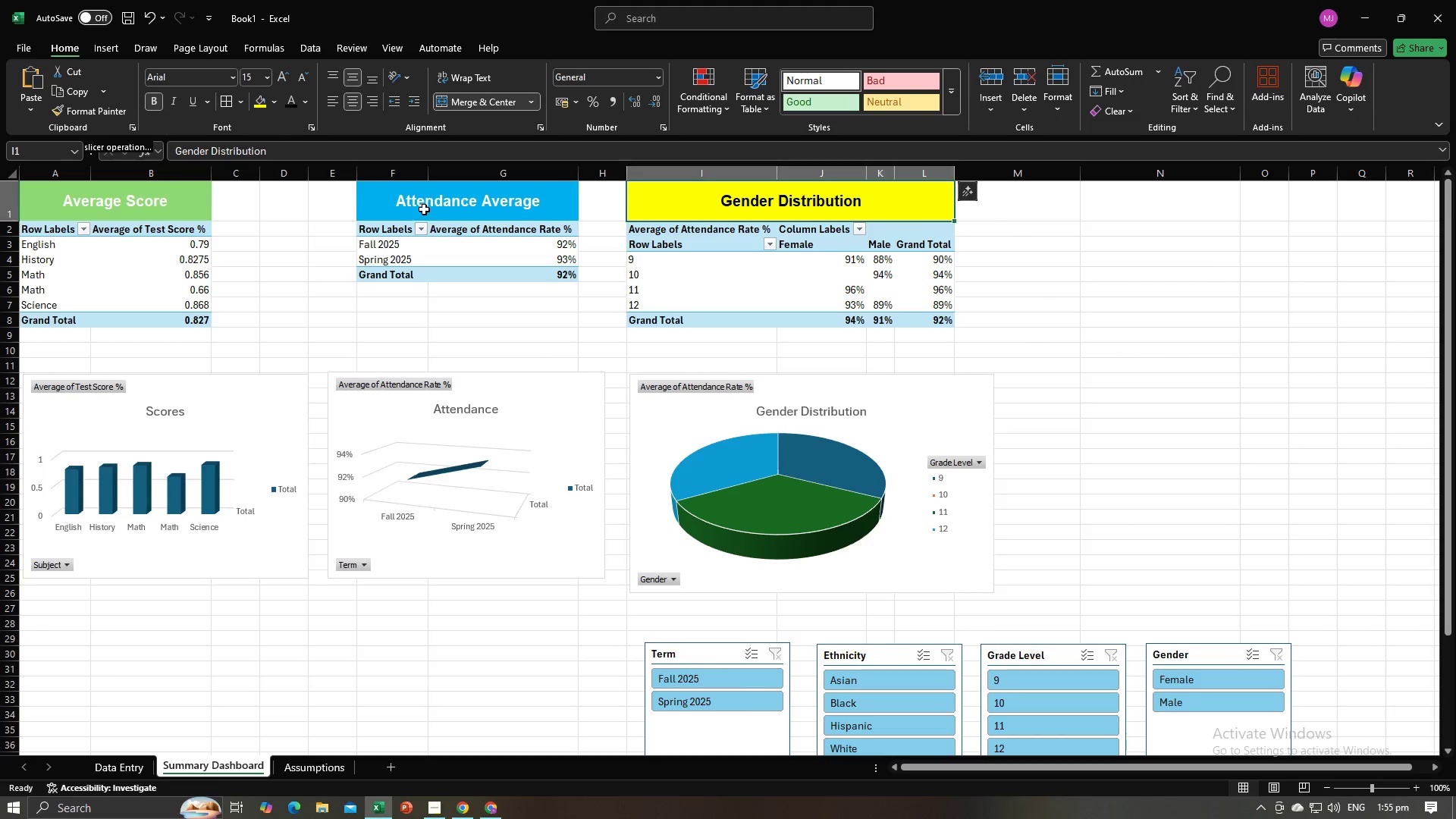 
left_click([424, 209])
 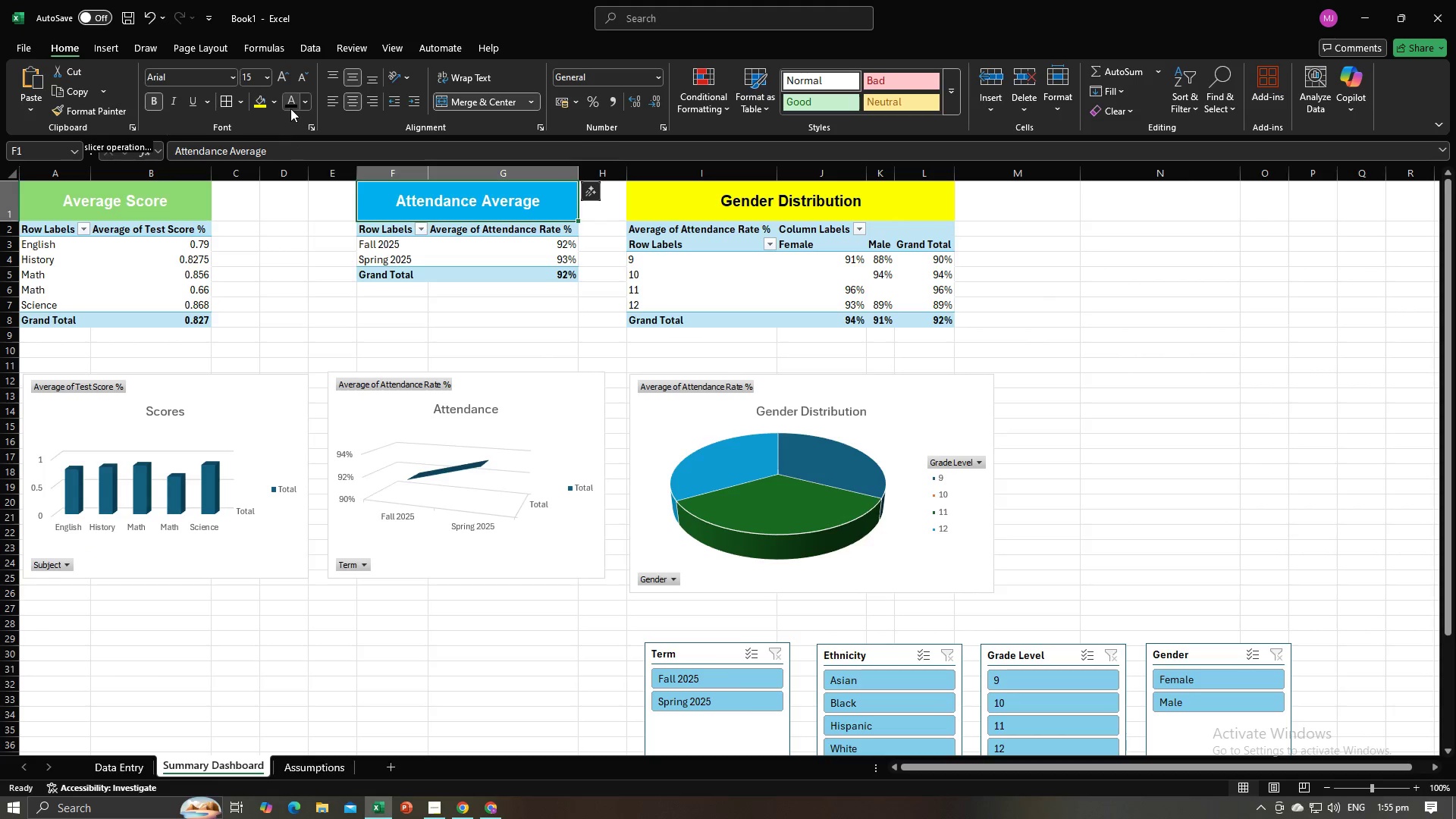 
left_click([291, 102])
 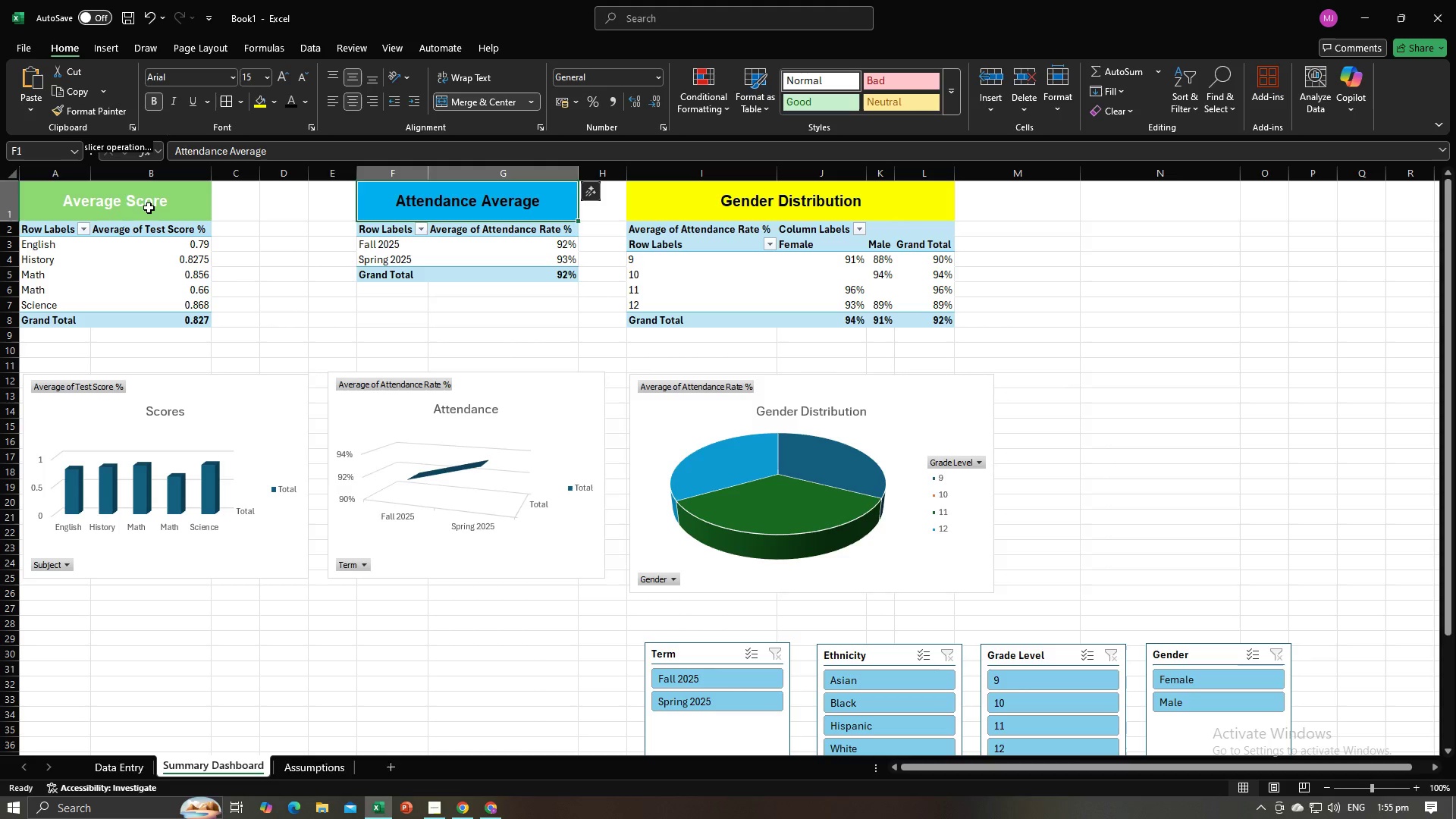 
left_click([149, 209])
 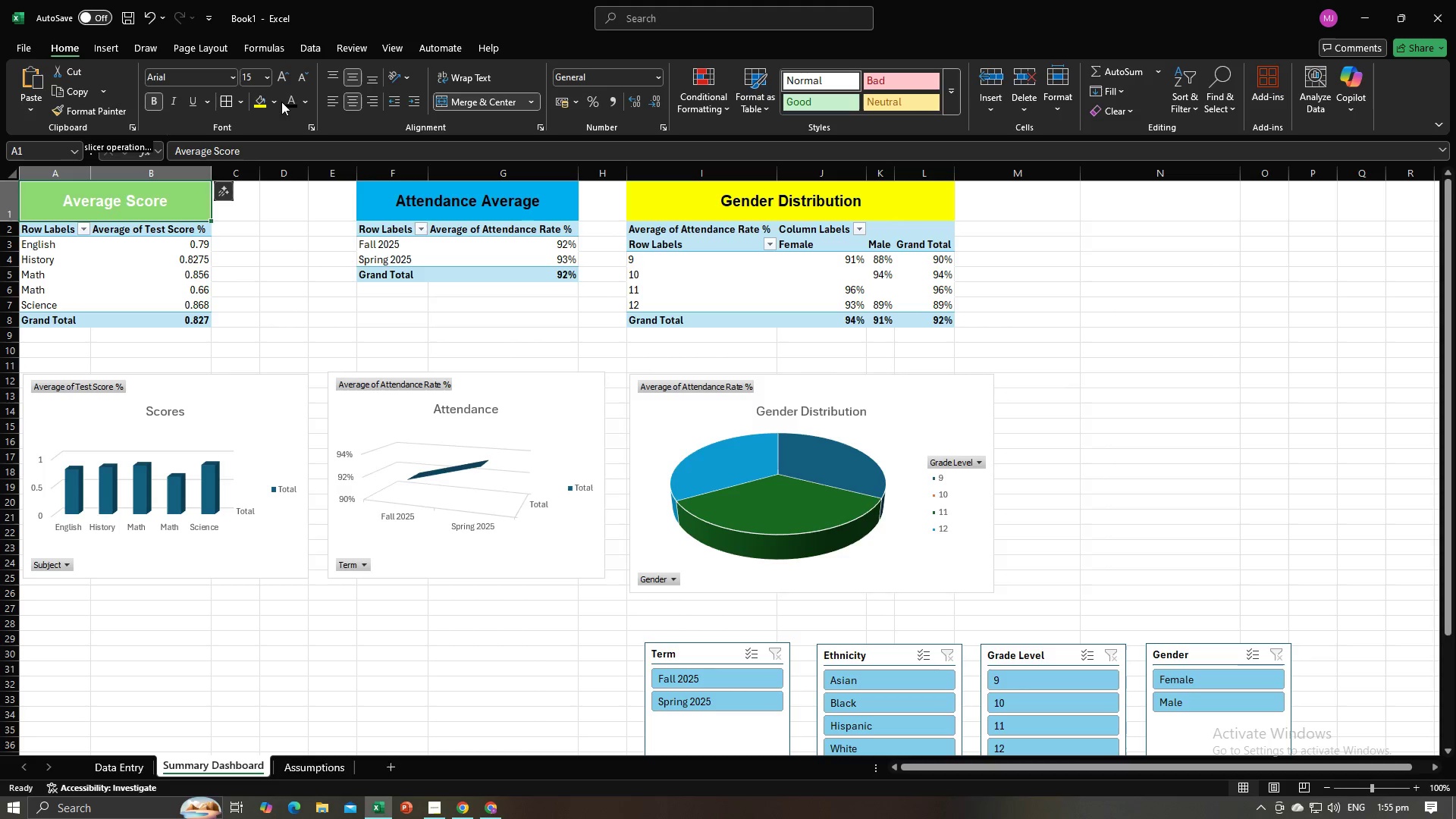 
left_click([287, 101])
 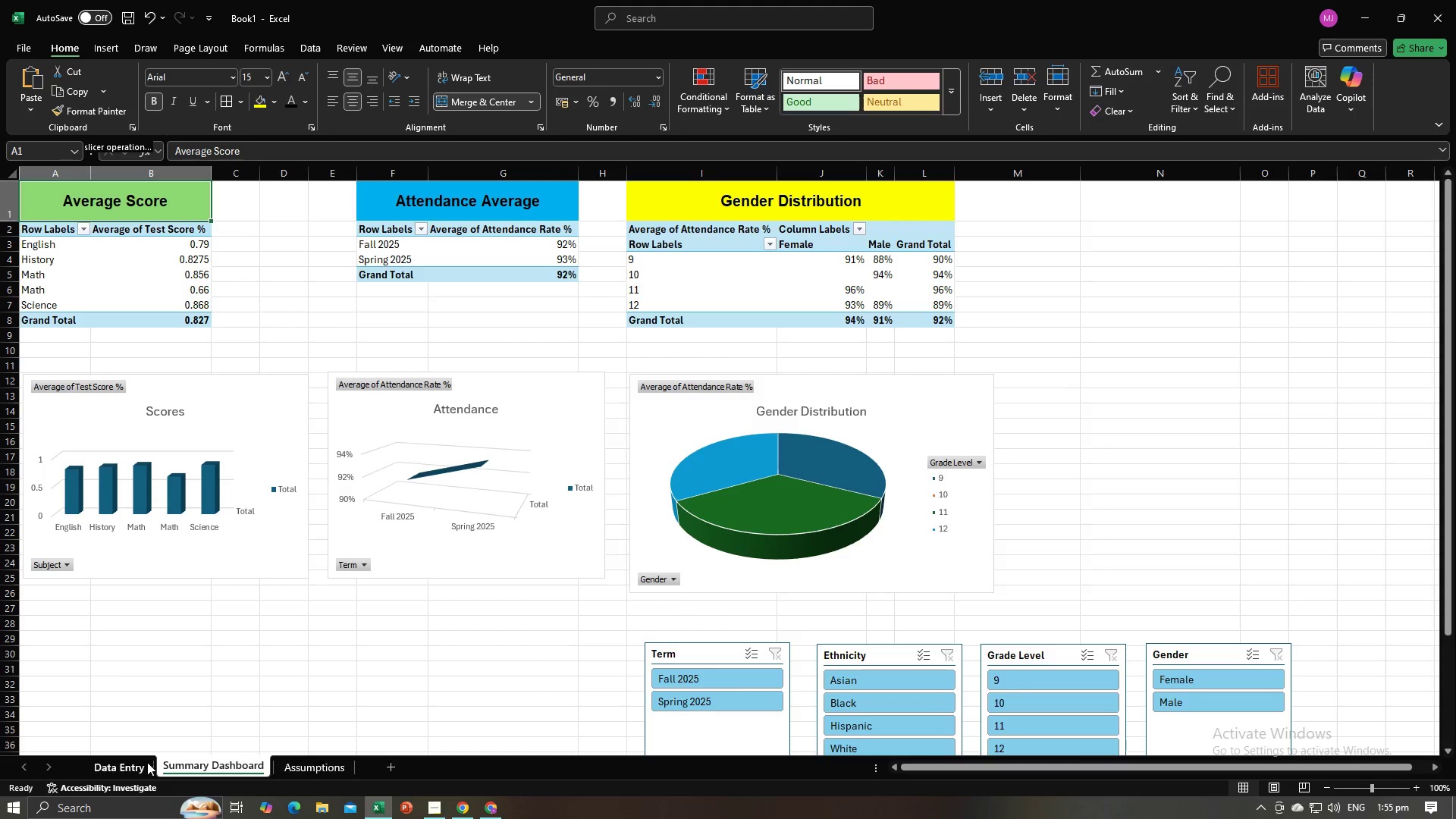 
left_click([146, 767])
 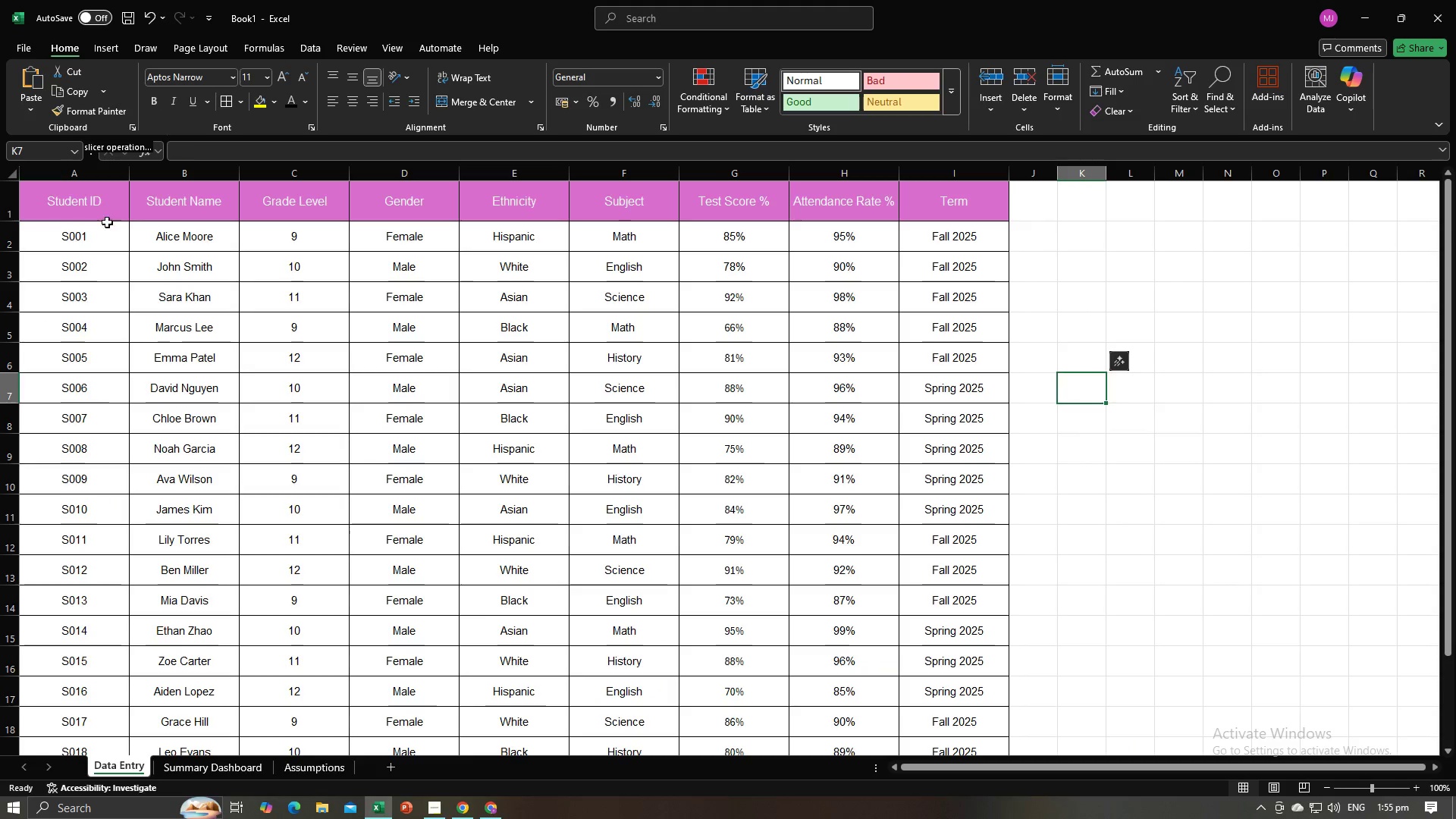 
left_click([99, 196])
 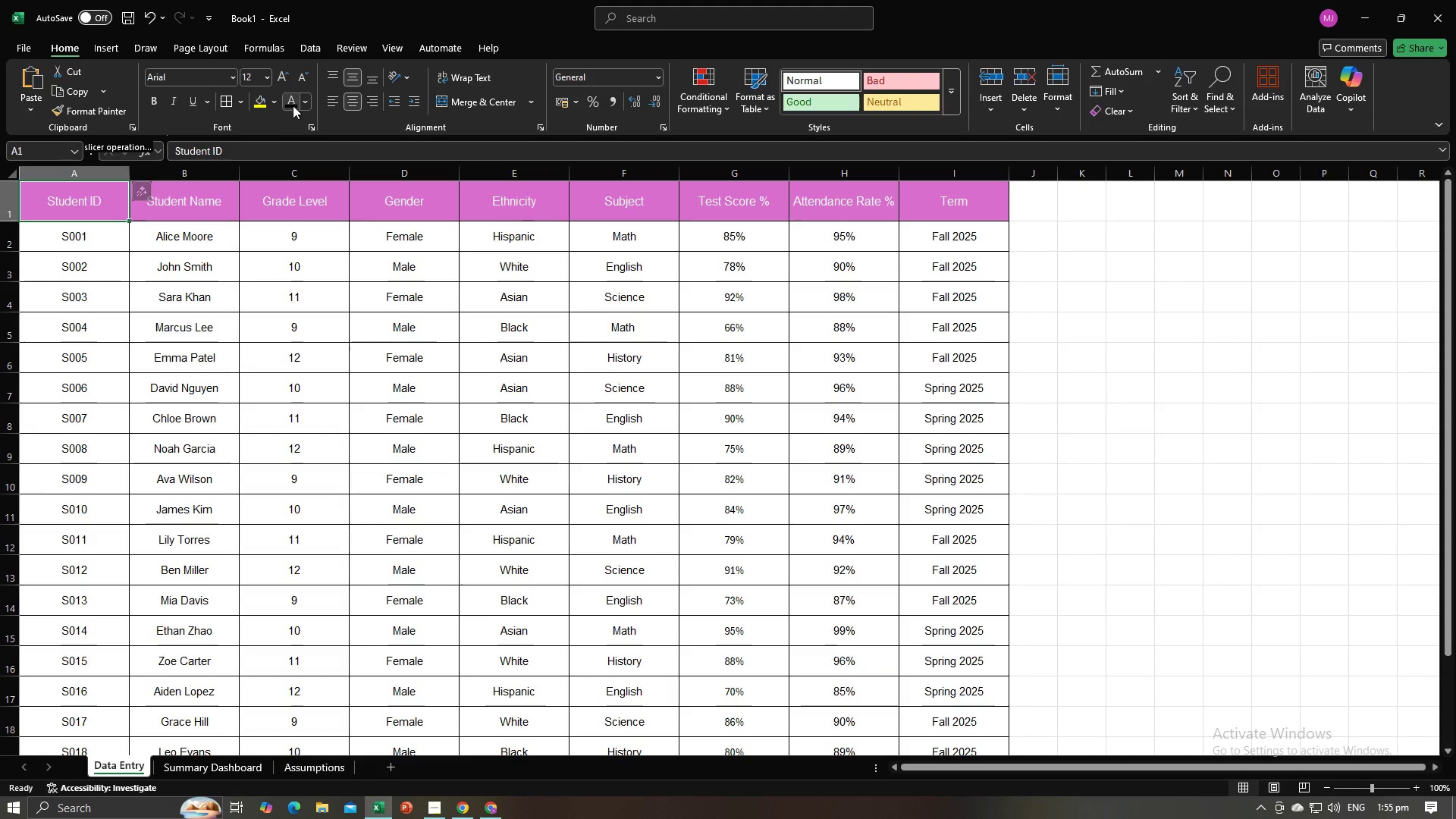 
left_click([293, 105])
 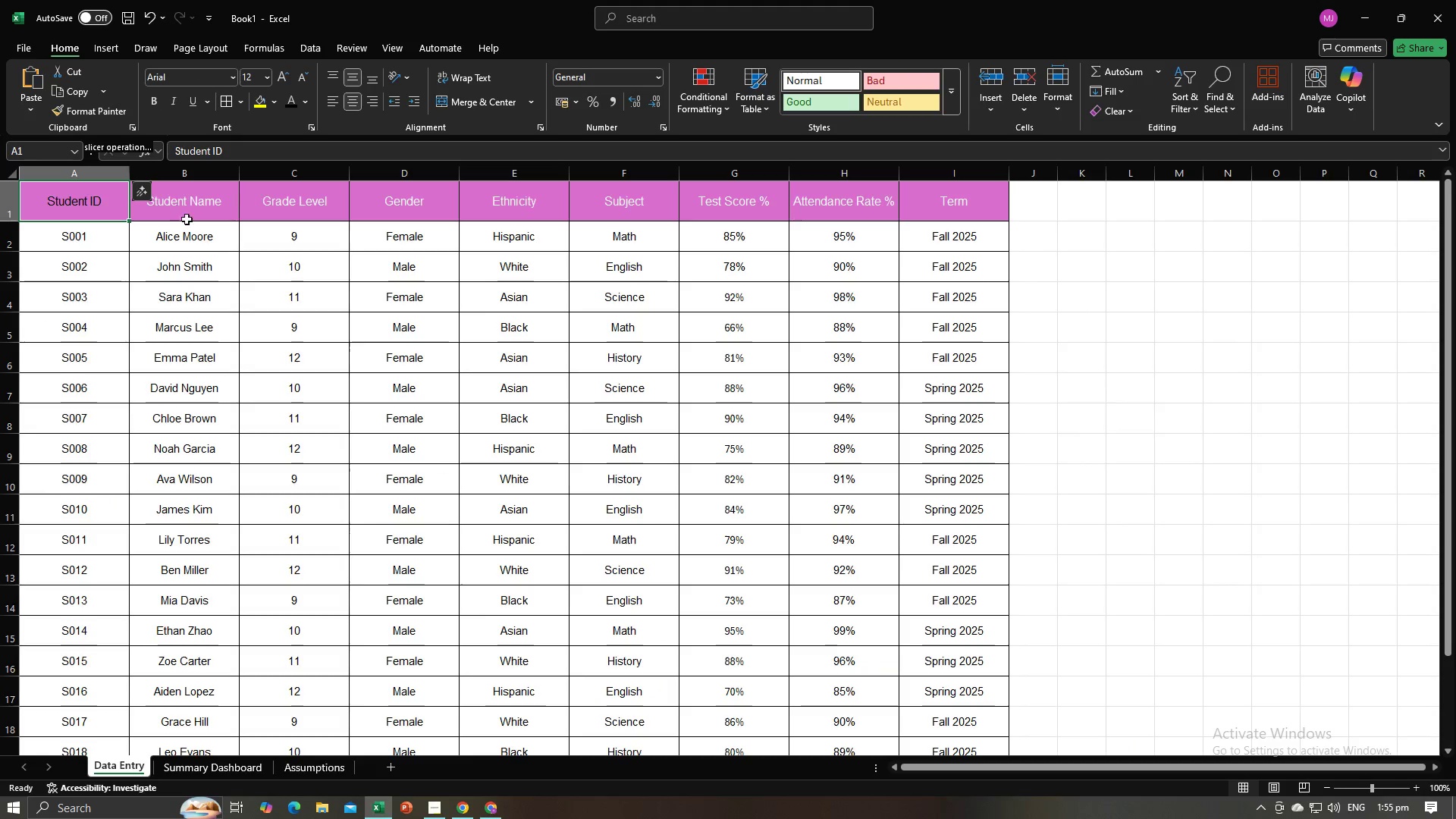 
left_click([186, 219])
 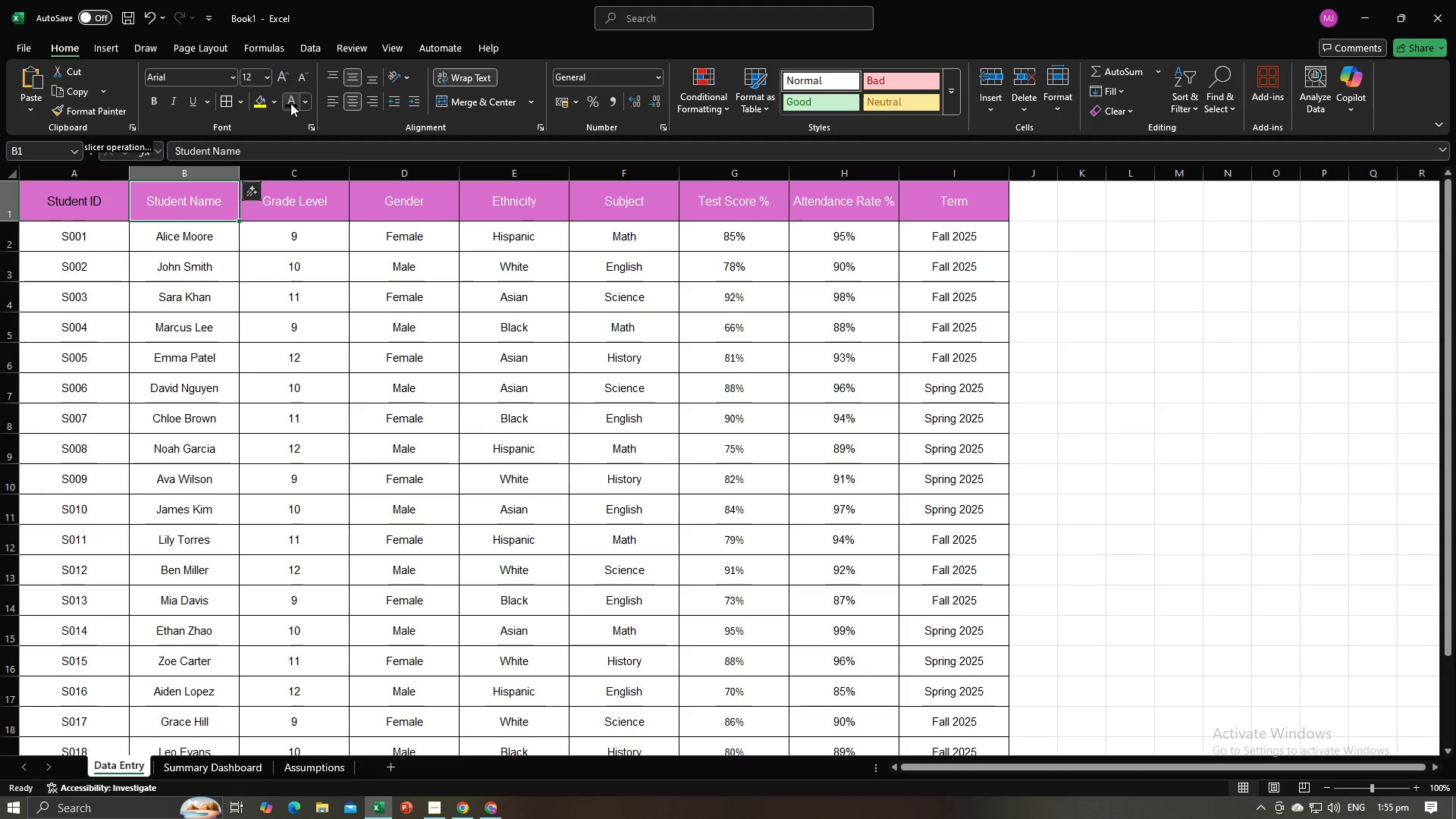 
left_click([292, 103])
 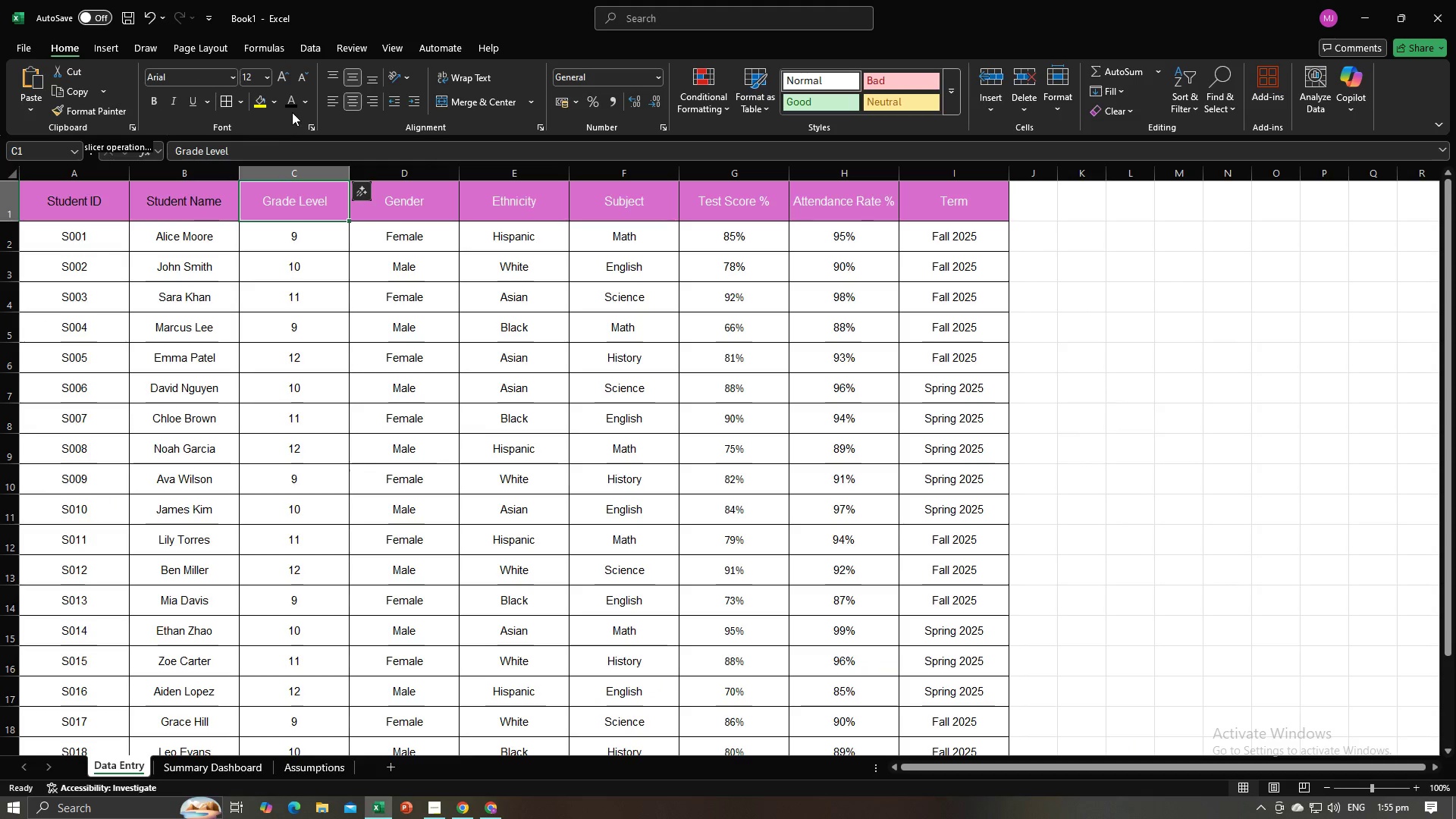 
left_click([293, 101])
 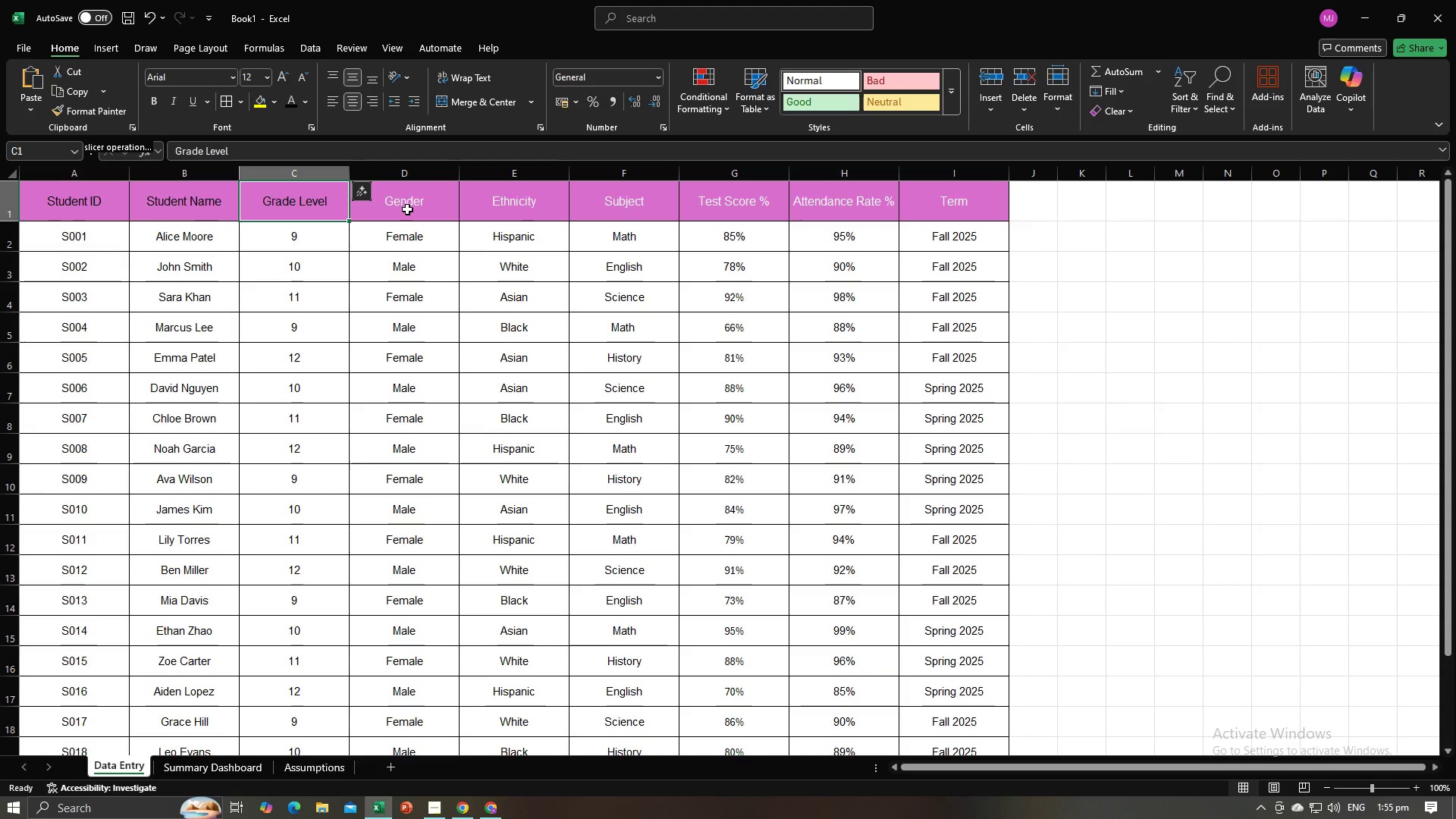 
left_click([409, 209])
 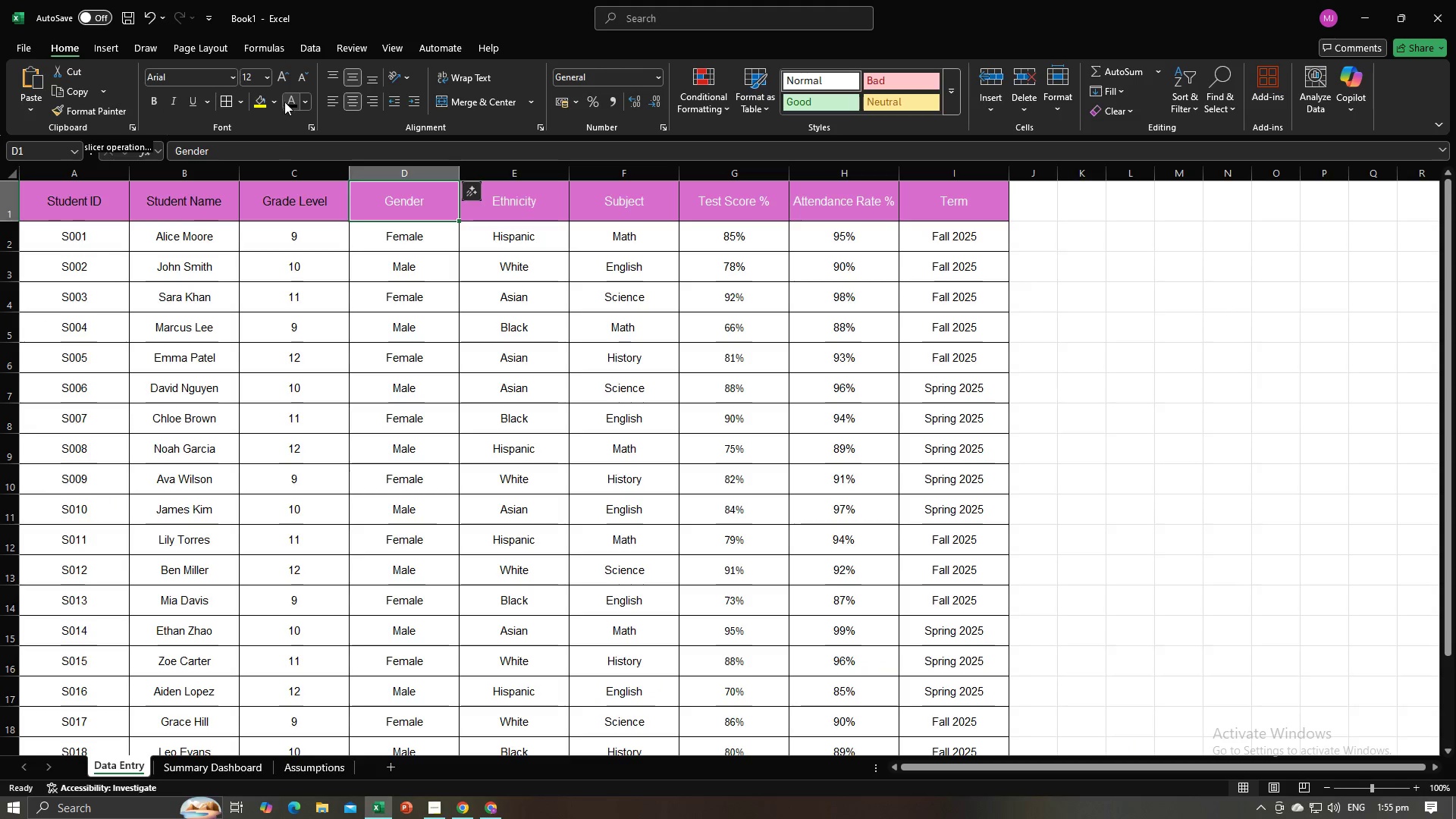 
left_click([287, 102])
 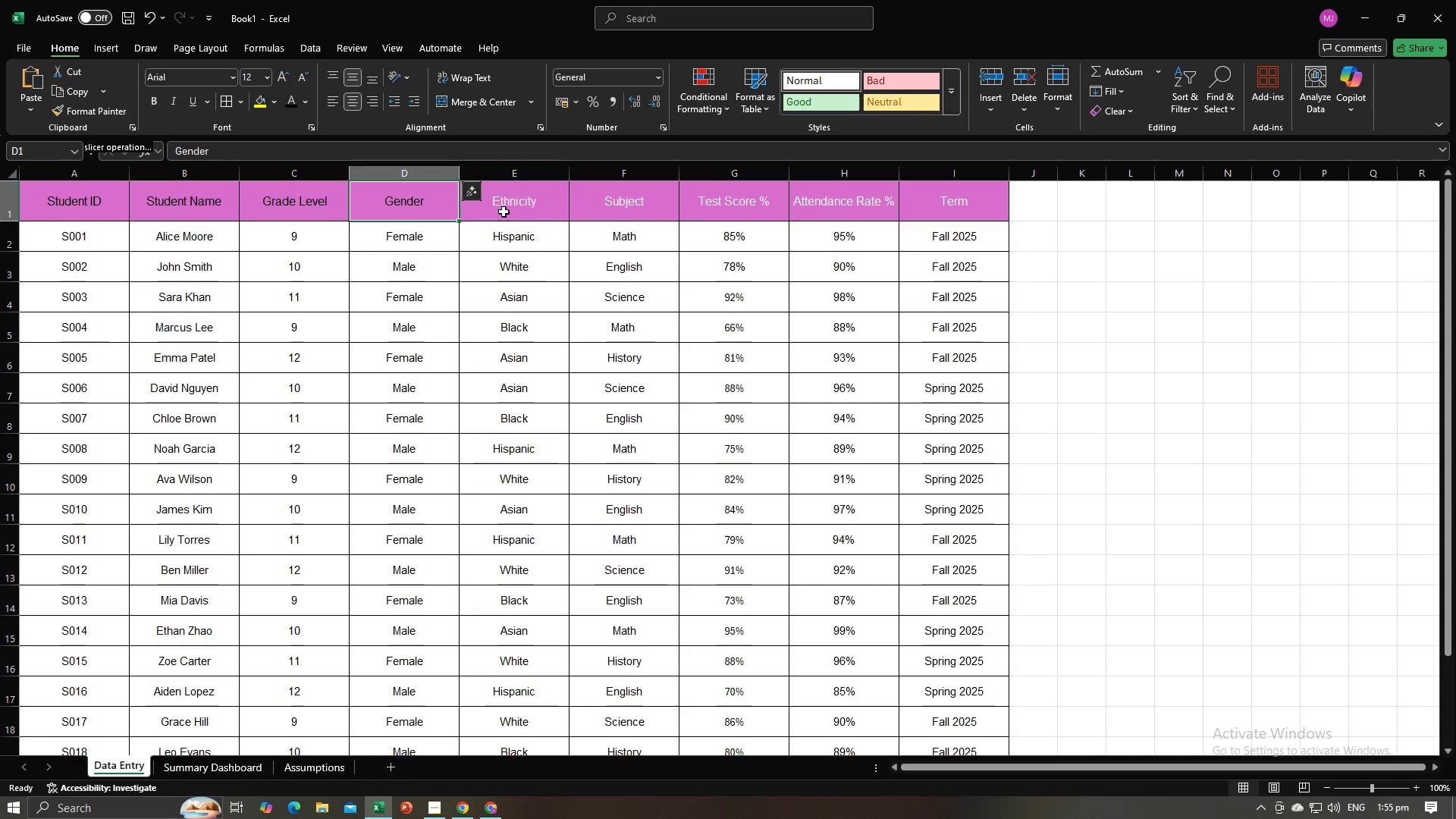 
left_click([505, 212])